 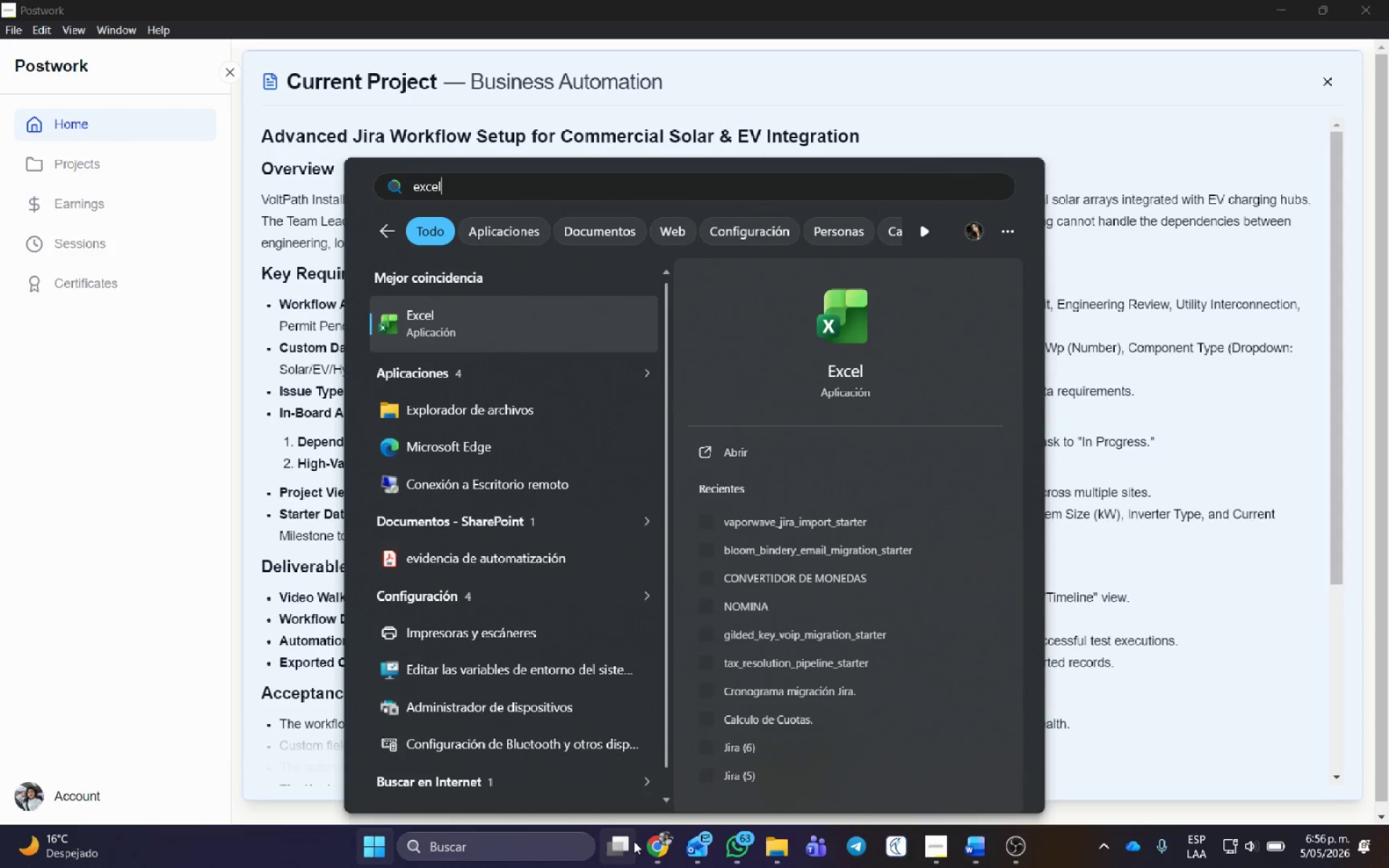 
left_click([514, 312])
 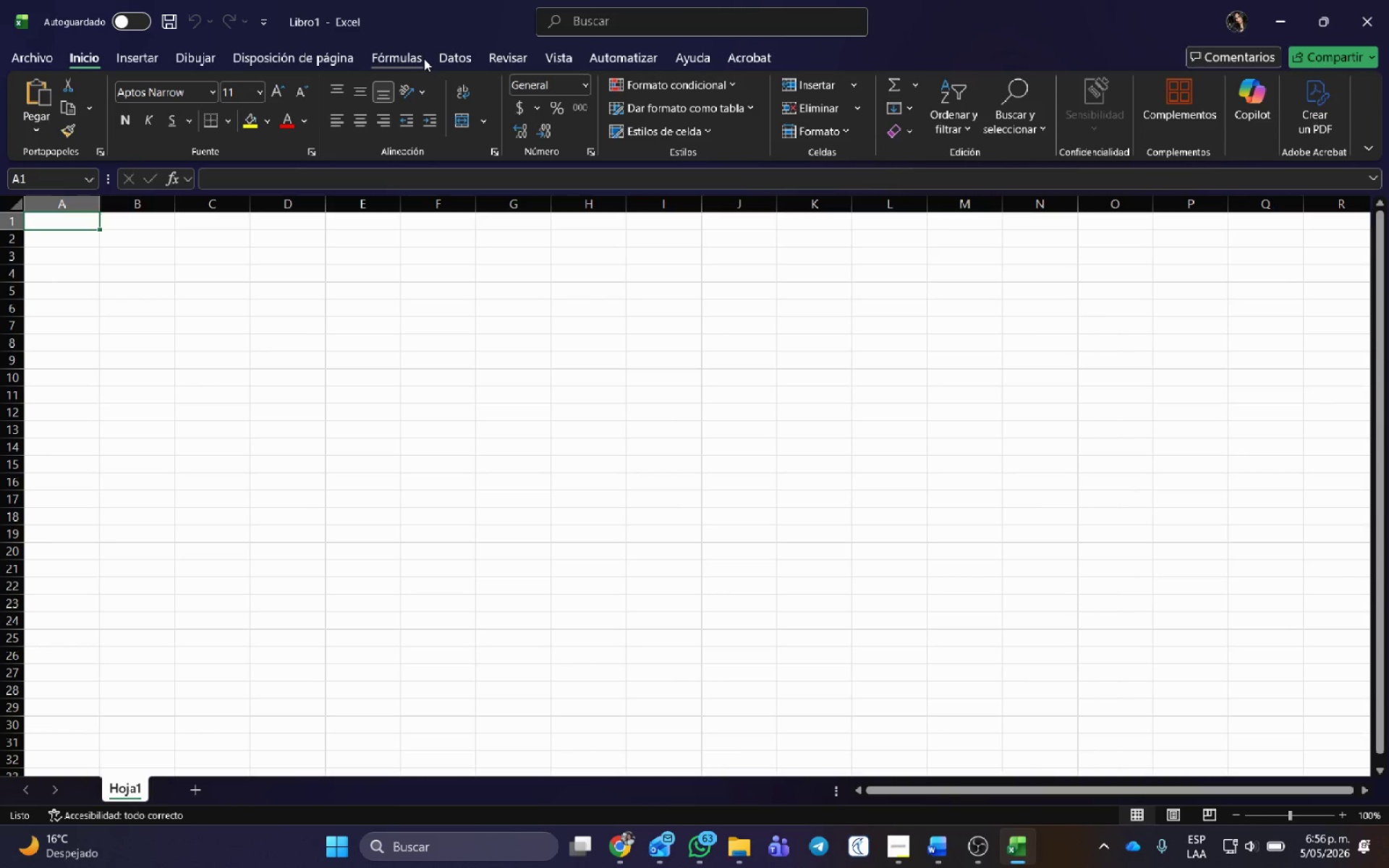 
wait(30.41)
 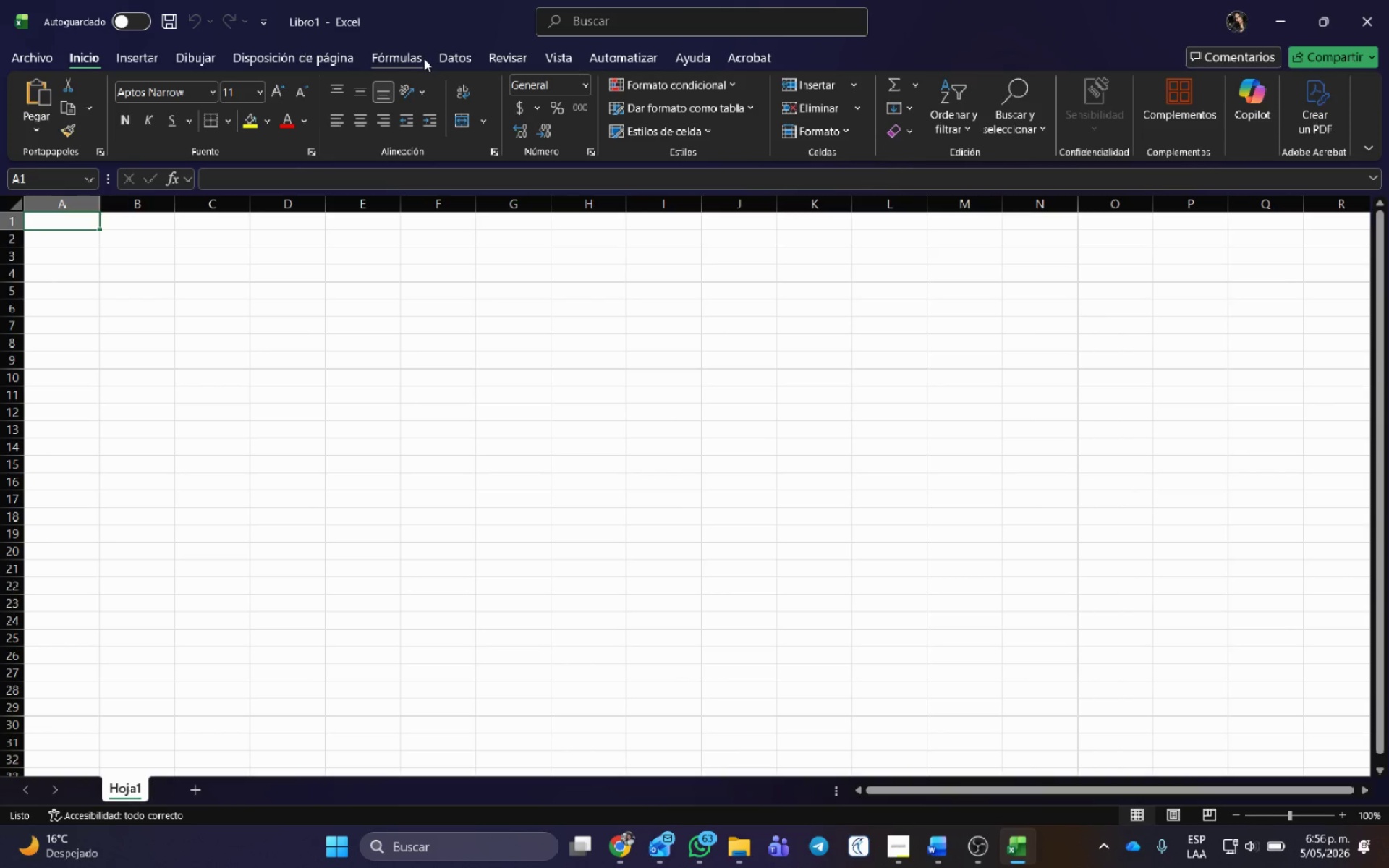 
left_click([396, 188])
 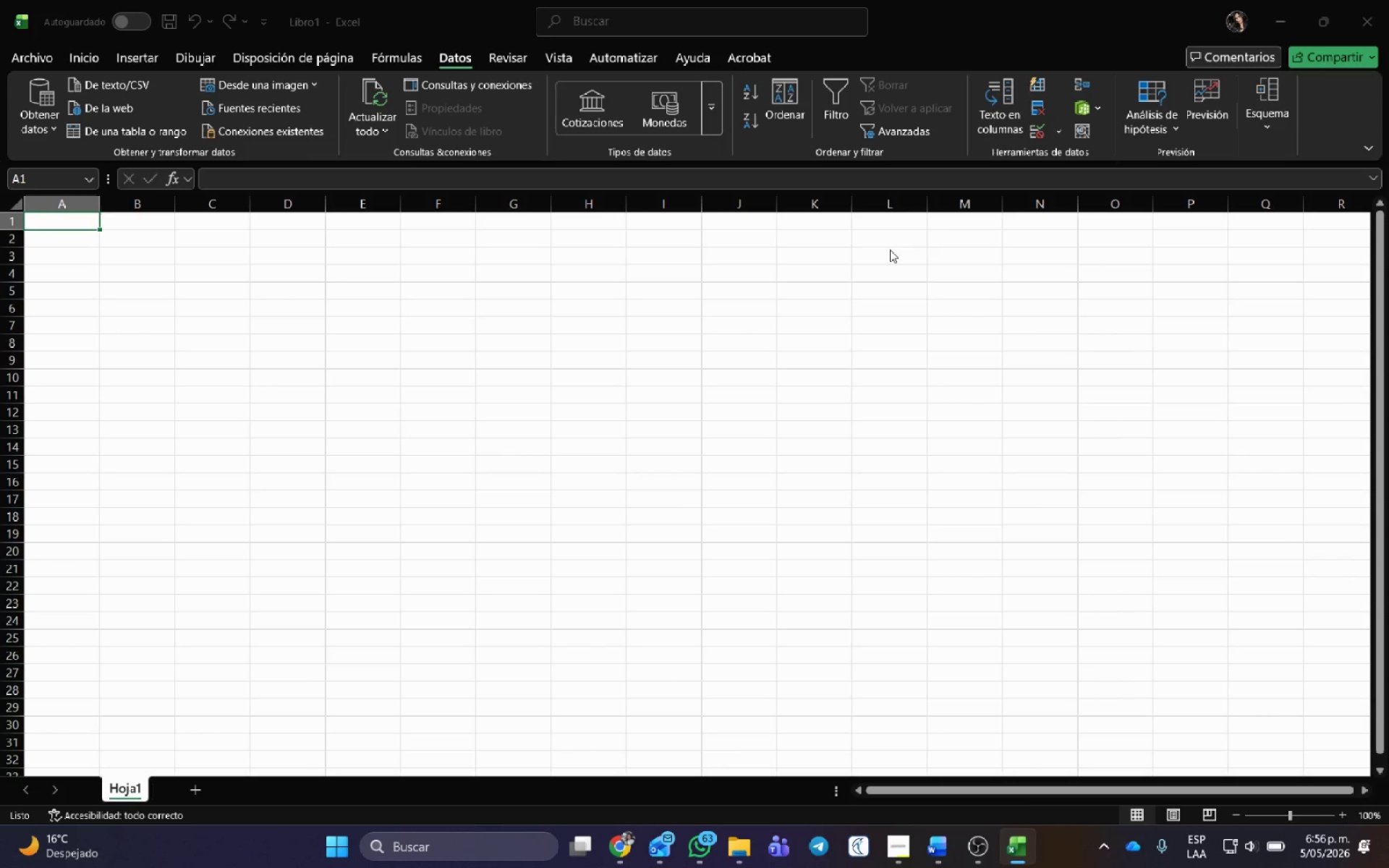 
wait(7.91)
 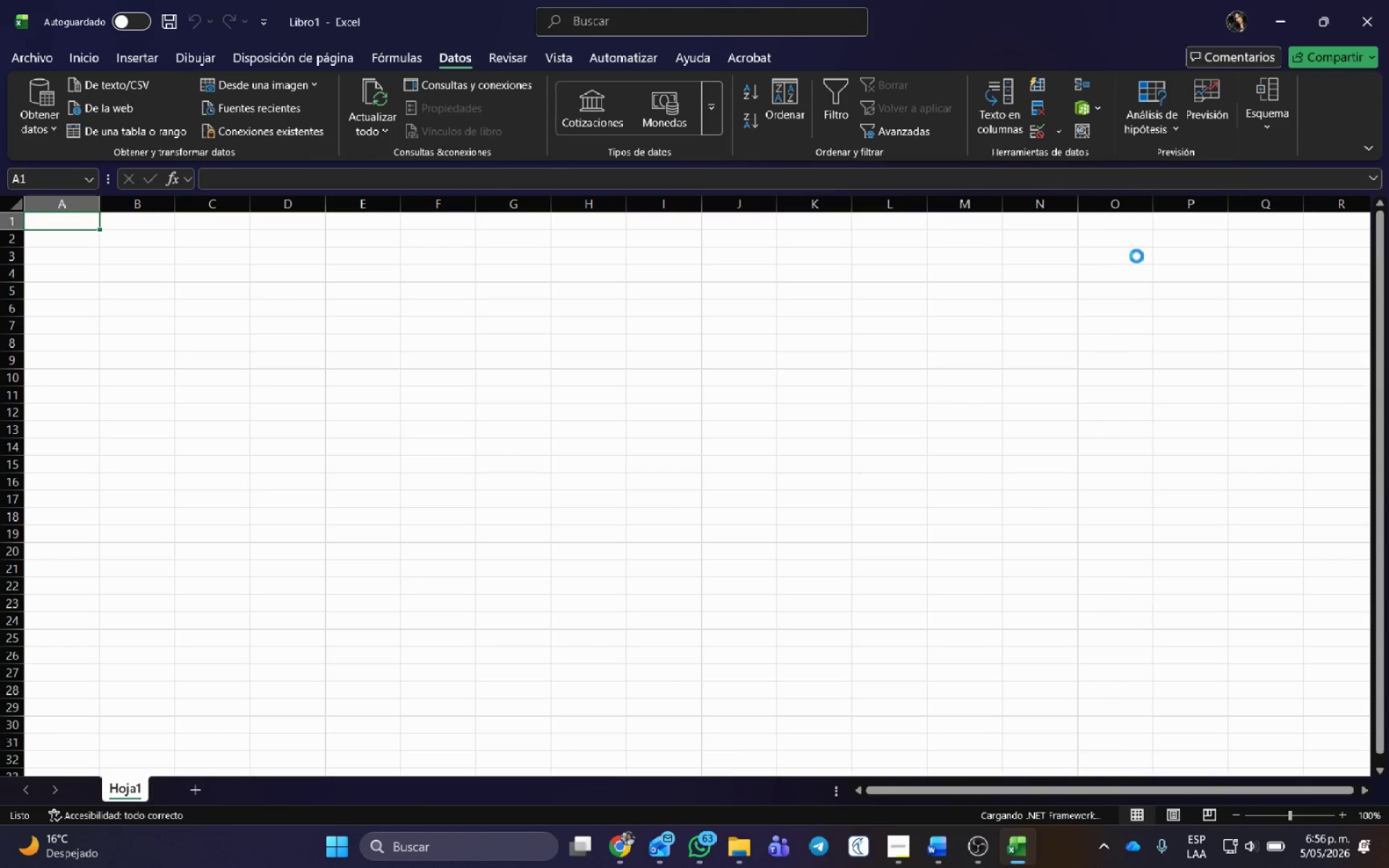 
key(Escape)
 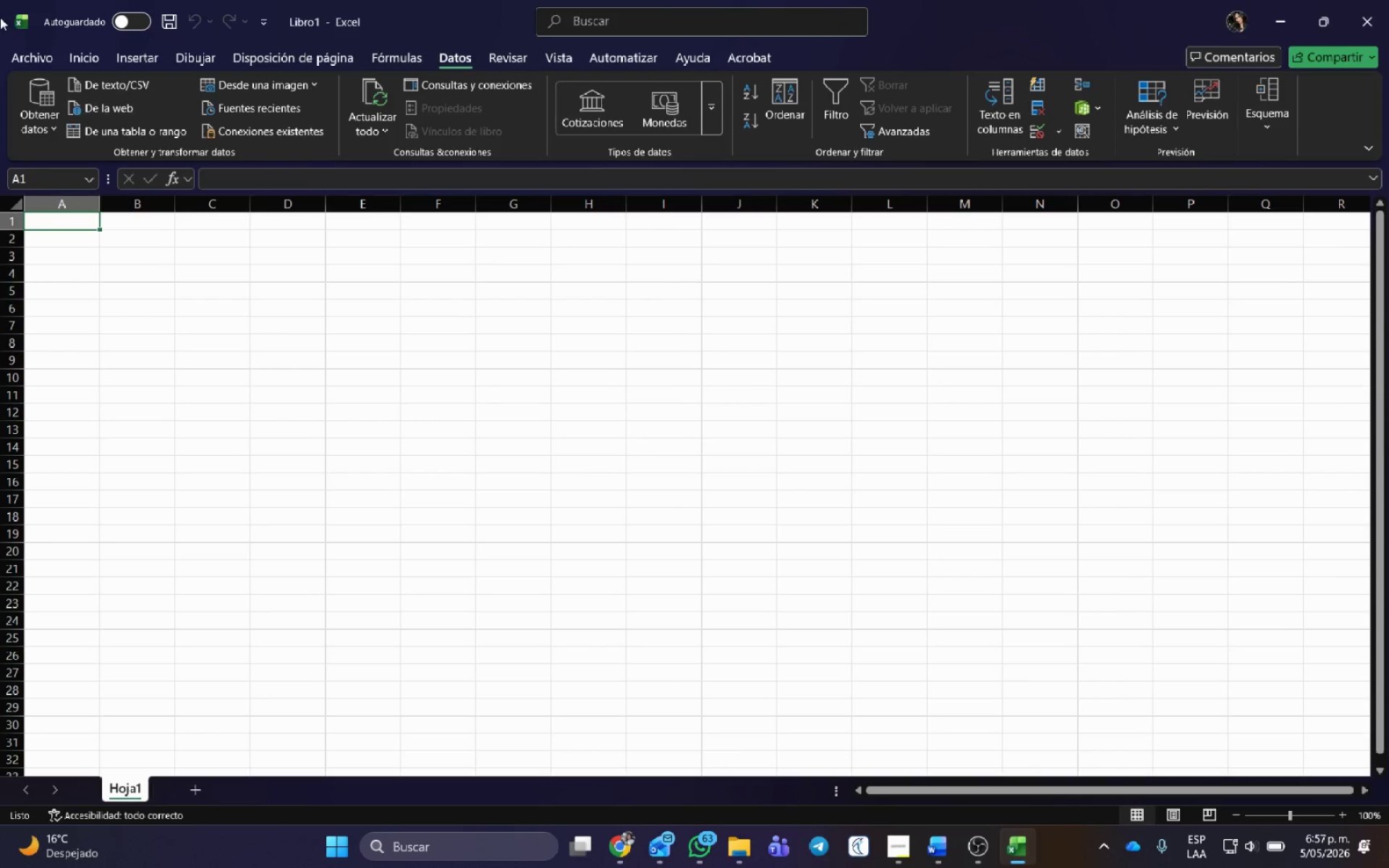 
left_click([111, 92])
 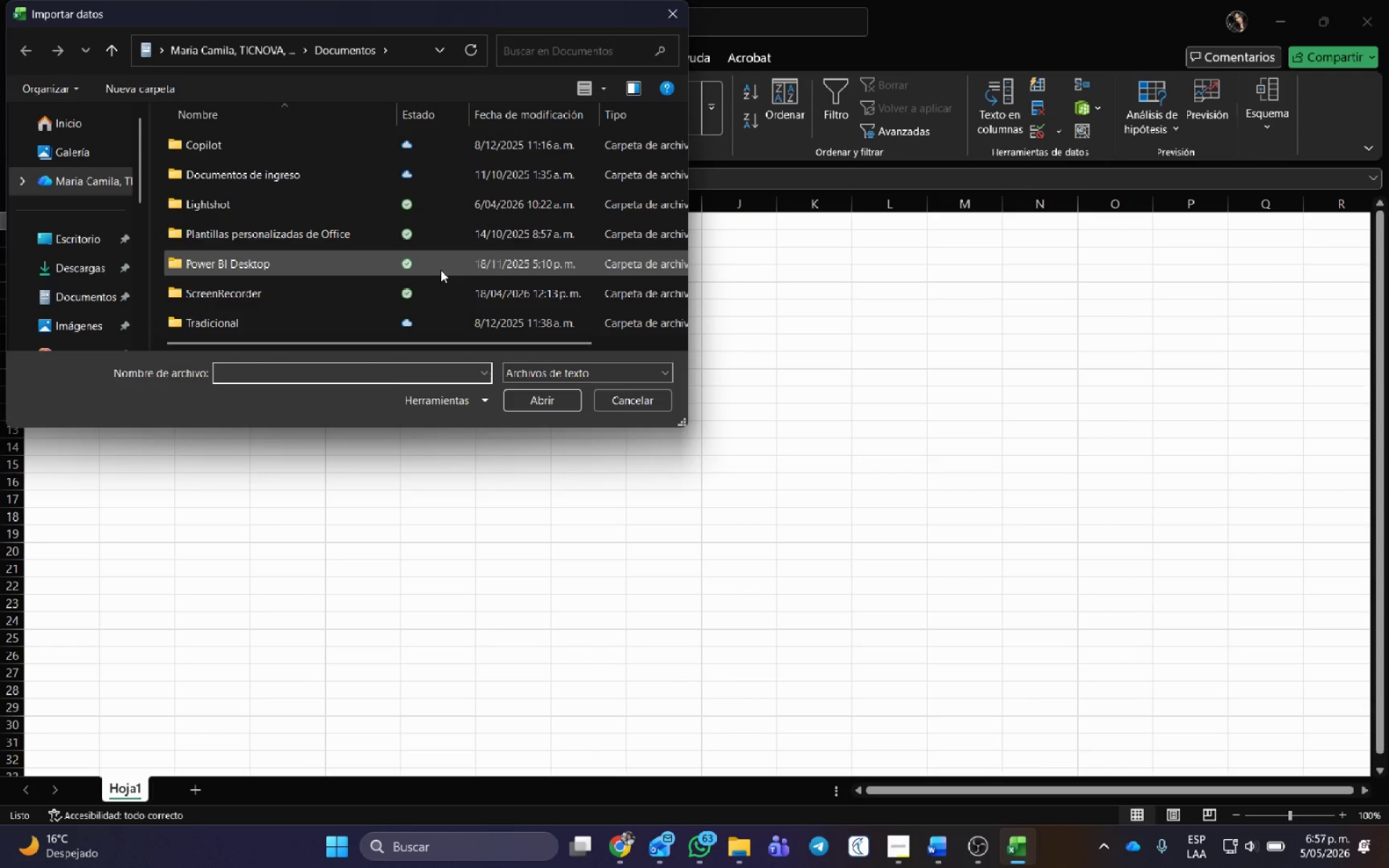 
wait(5.47)
 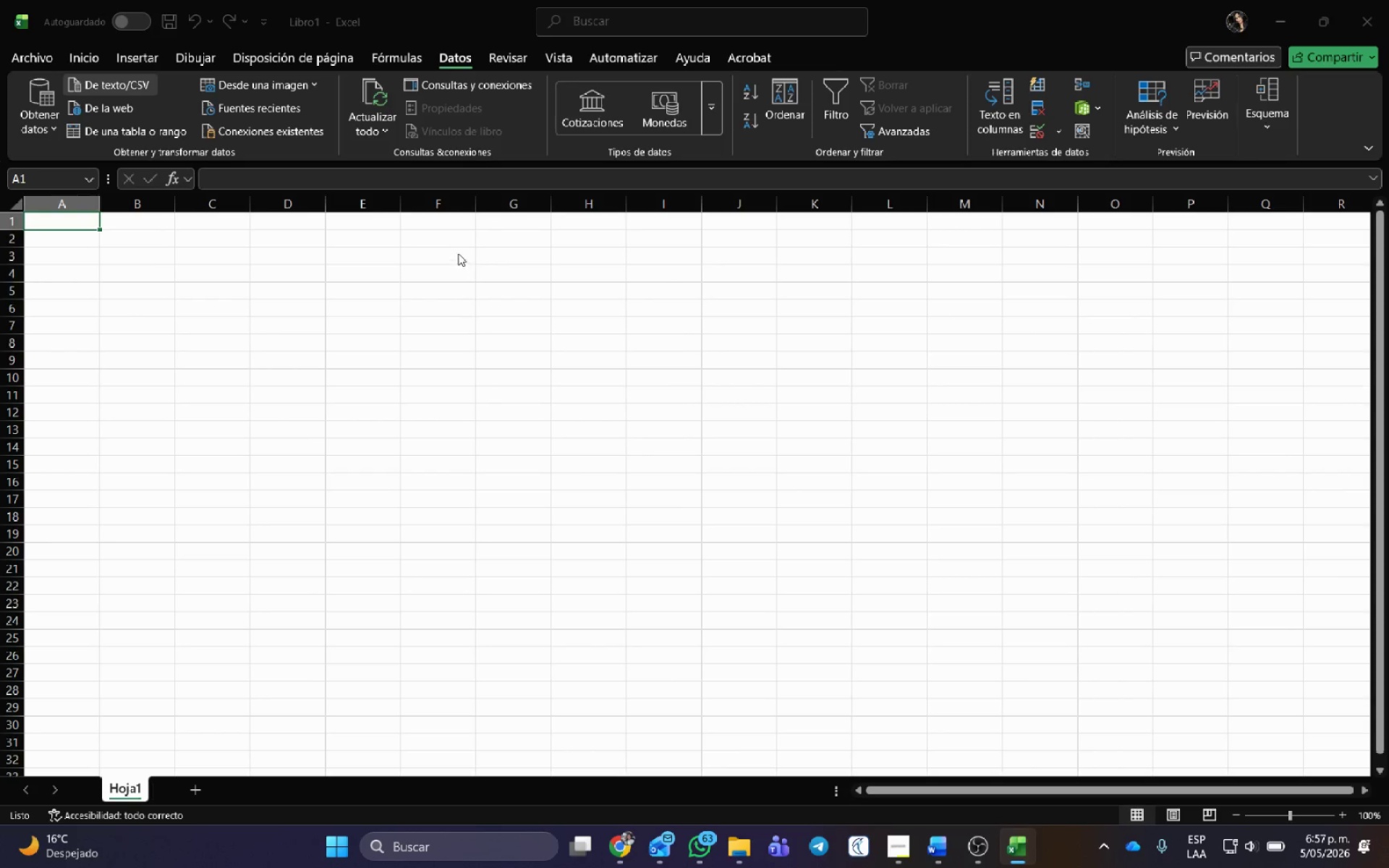 
left_click([56, 265])
 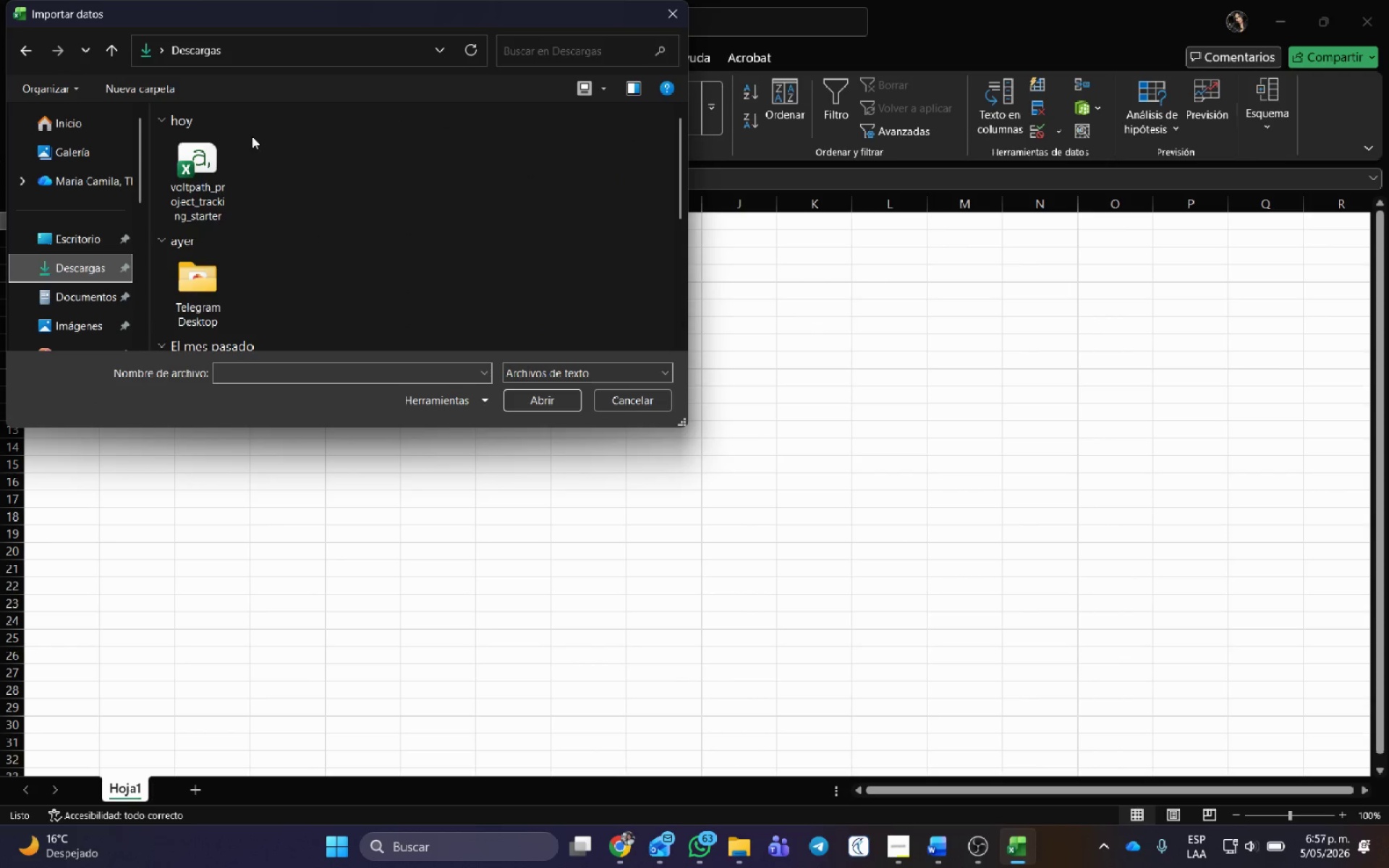 
left_click([193, 166])
 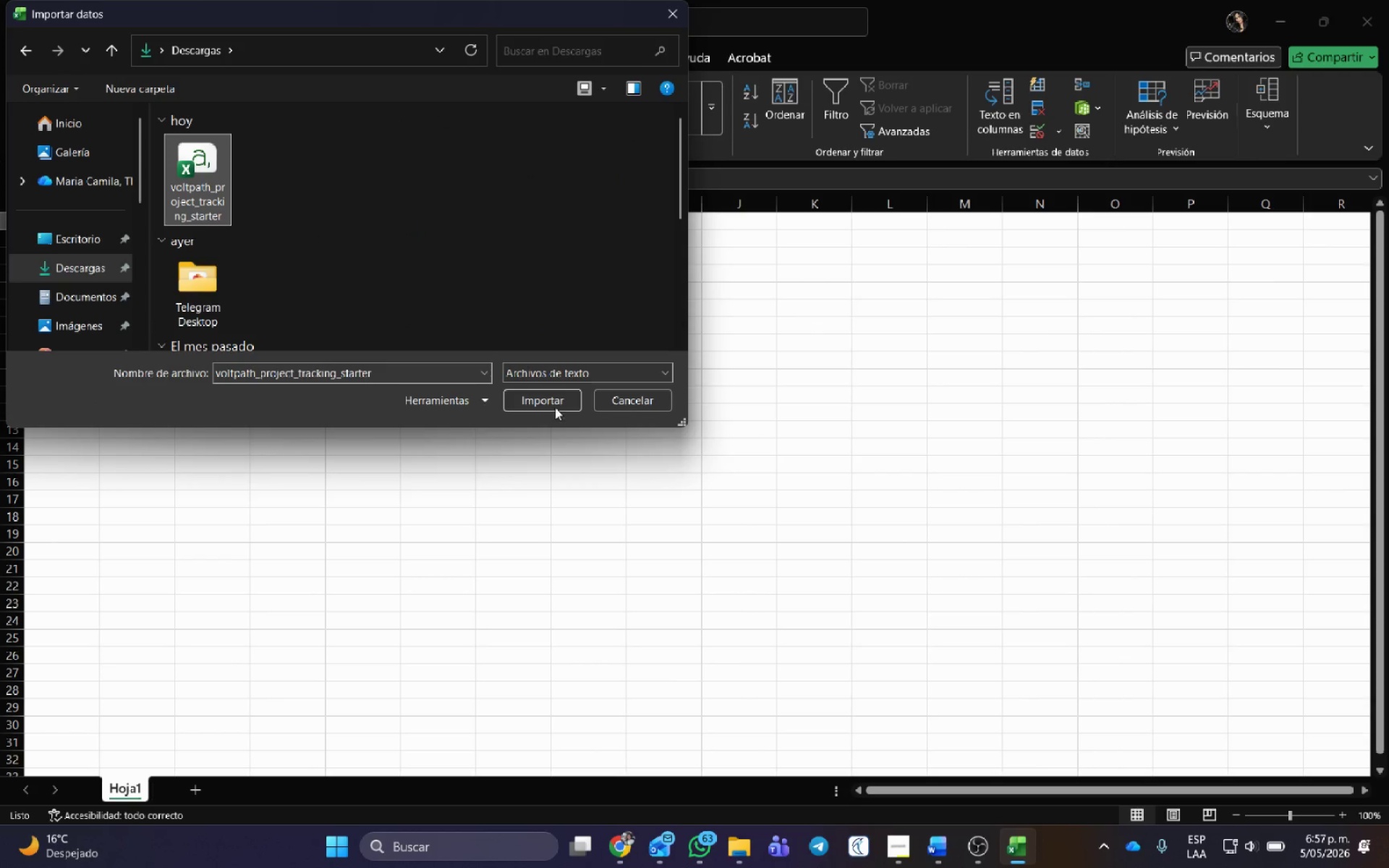 
left_click([553, 400])
 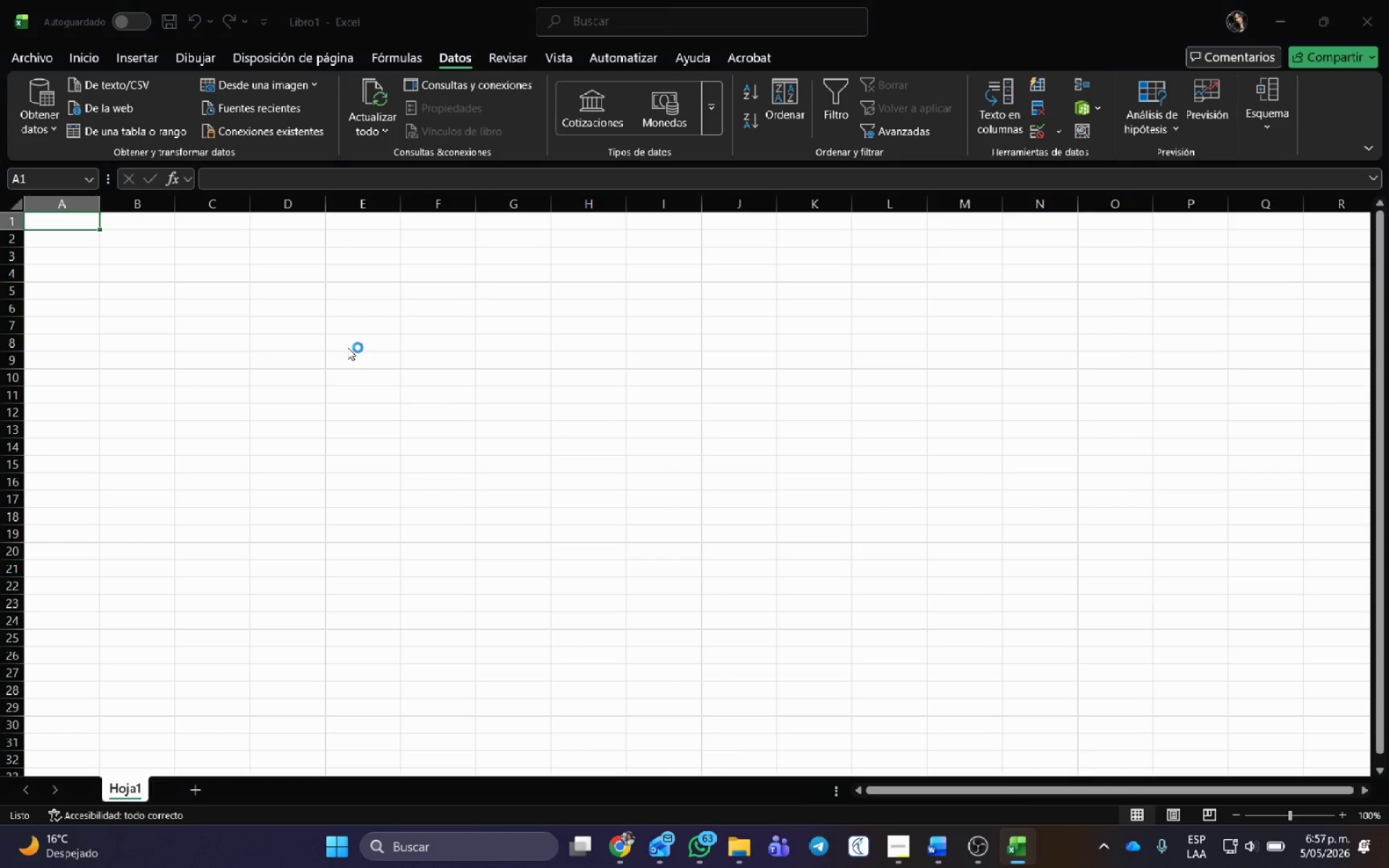 
wait(12.2)
 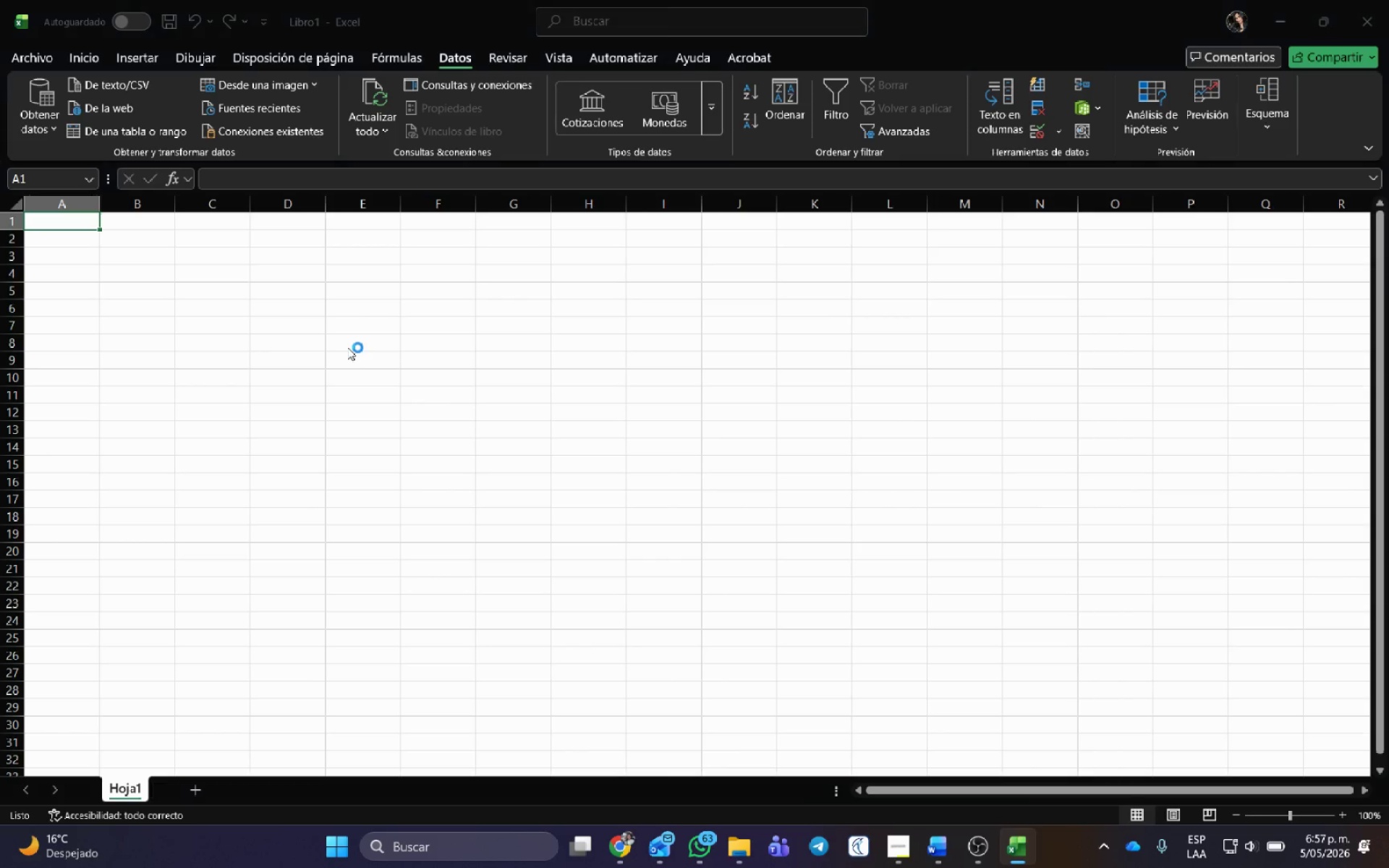 
left_click([841, 671])
 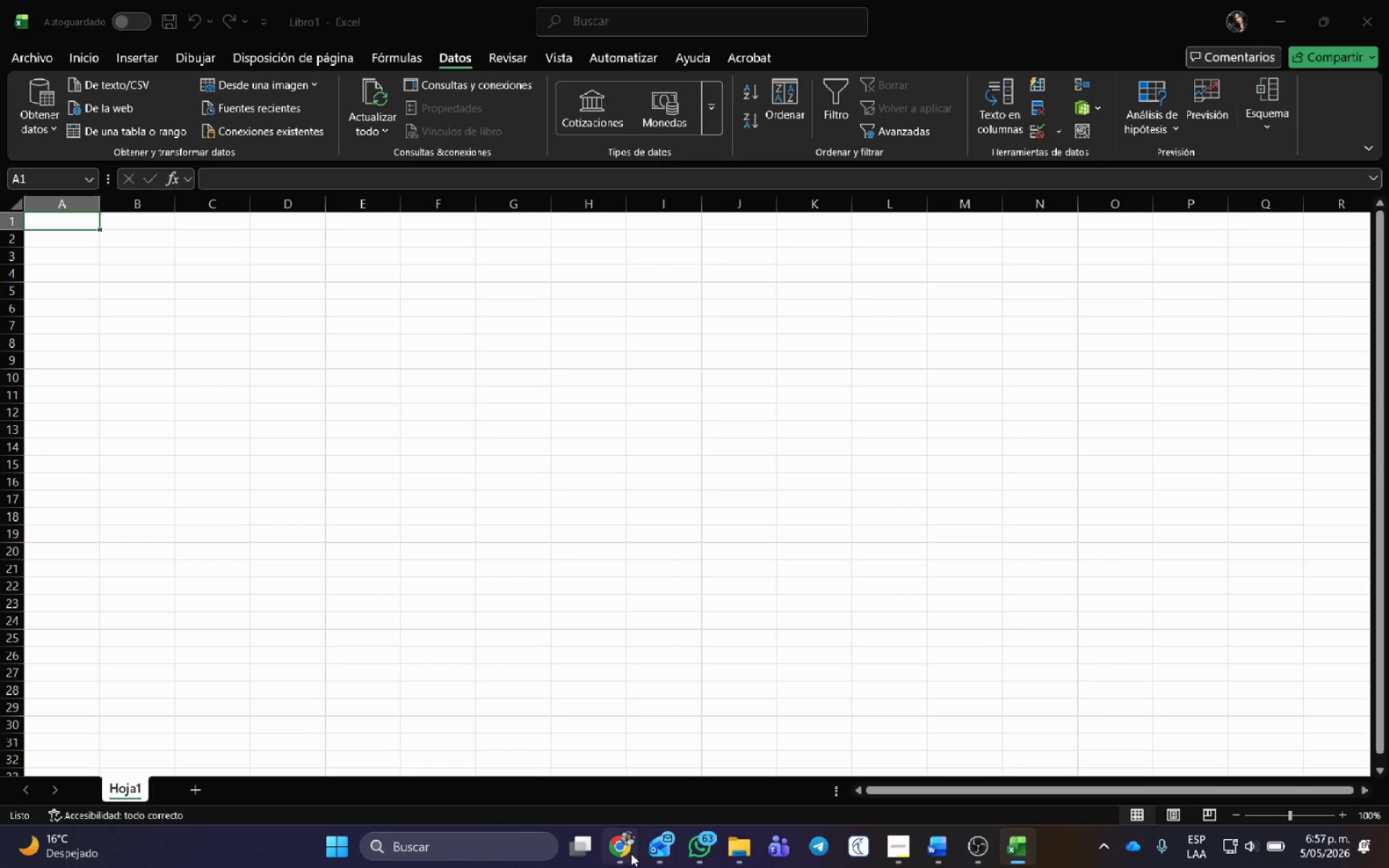 
left_click([627, 854])
 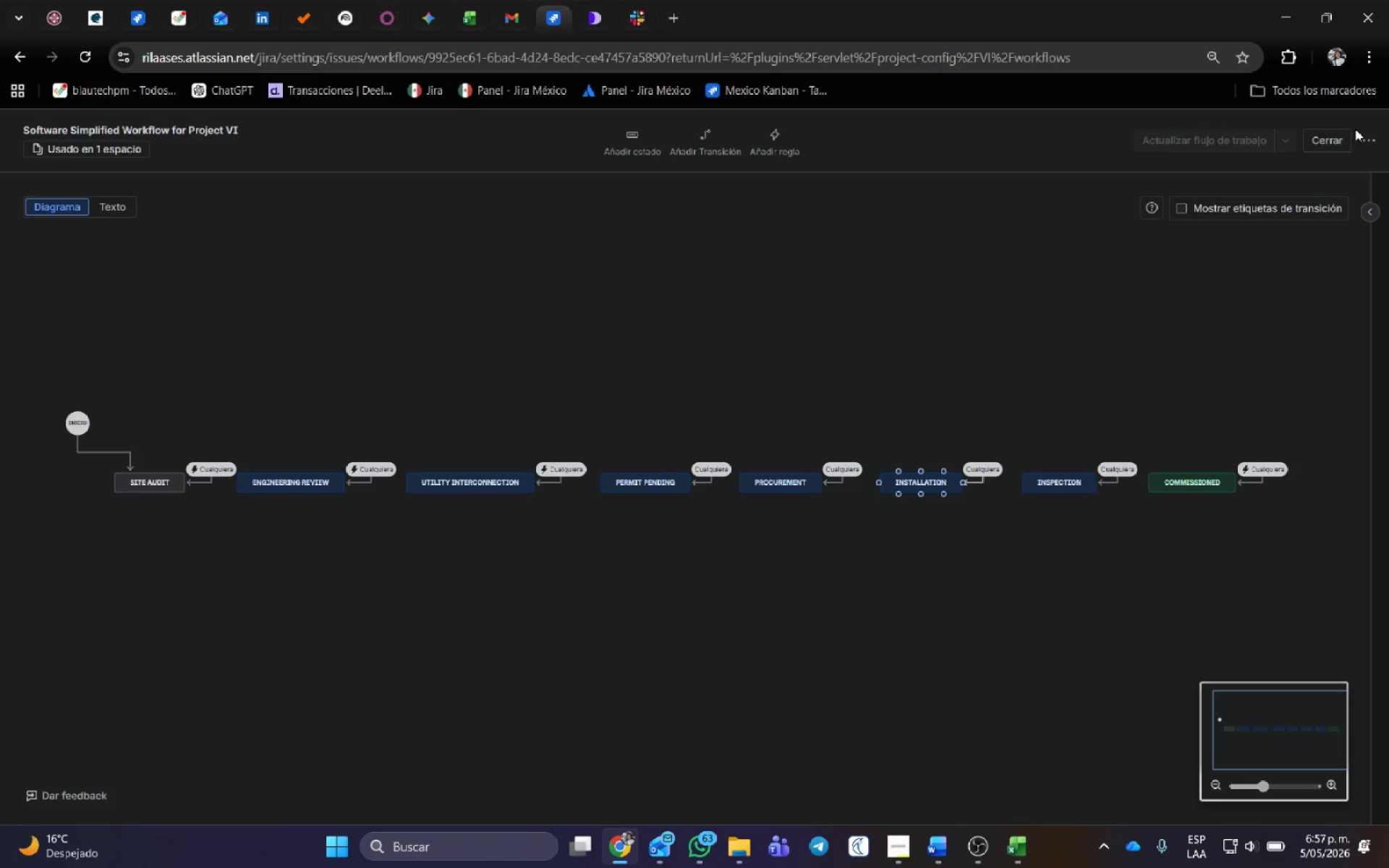 
left_click([1343, 142])
 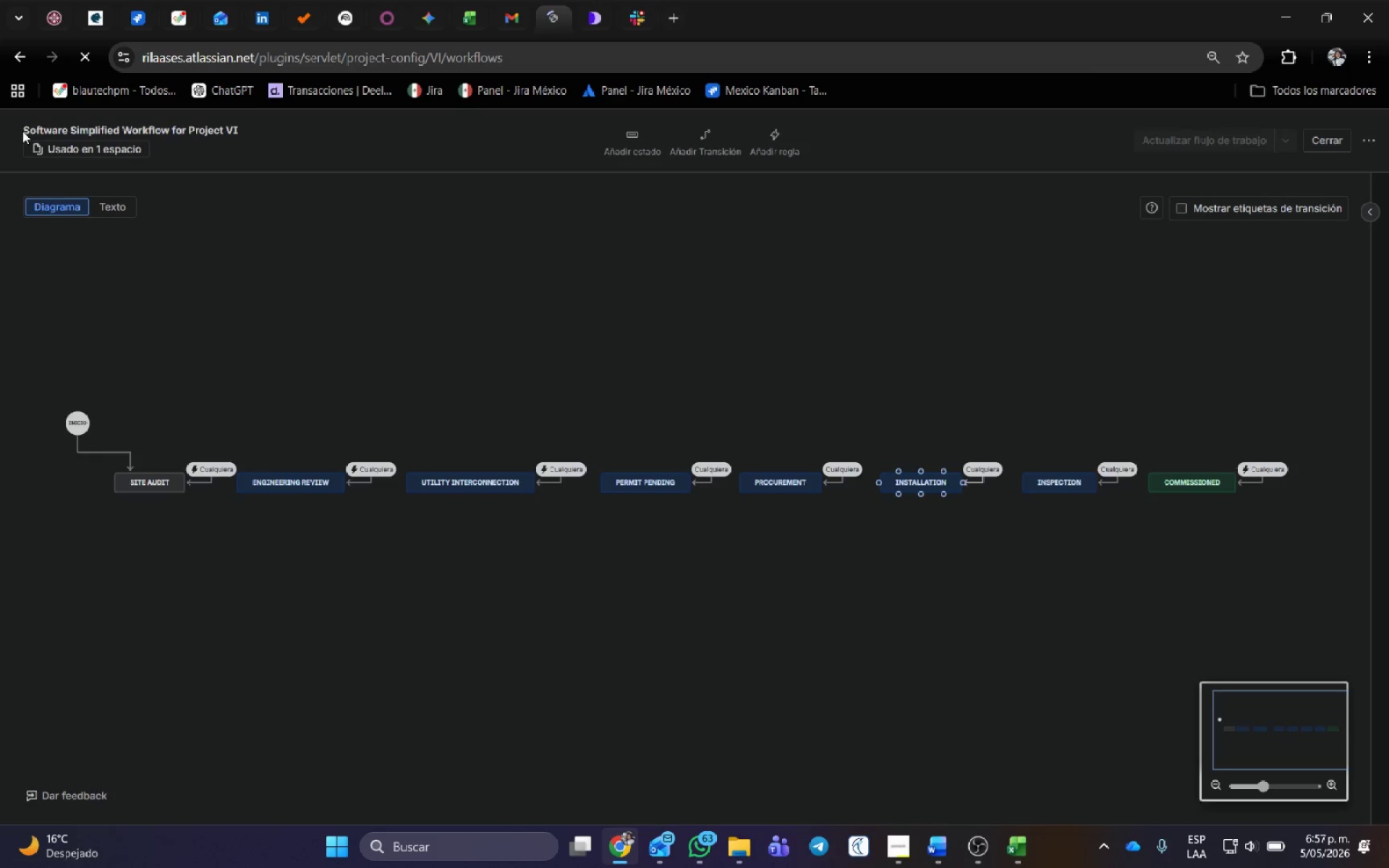 
hold_key(key=ControlLeft, duration=0.36)
scroll: coordinate [426, 427], scroll_direction: up, amount: 2.0
 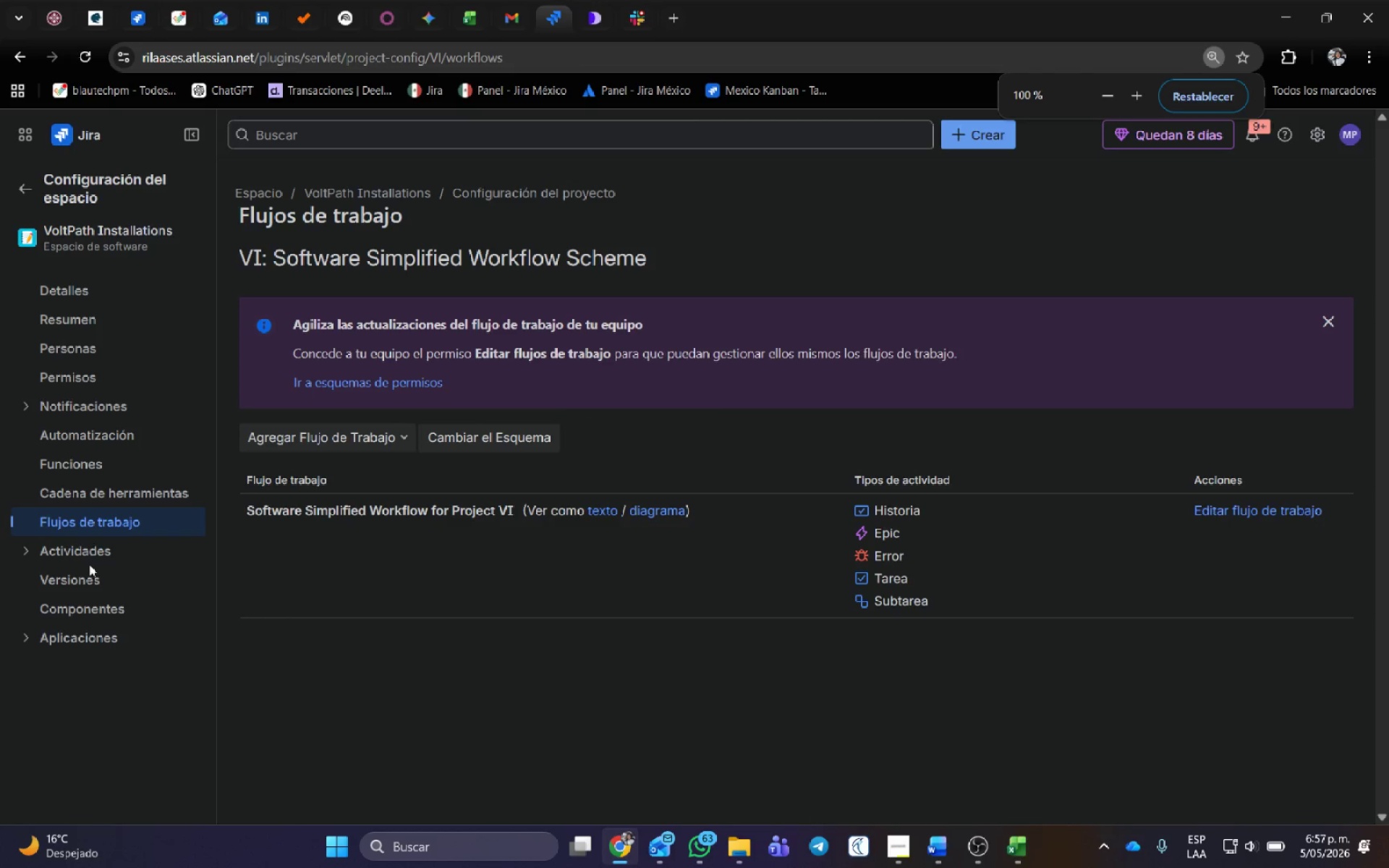 
left_click([25, 549])
 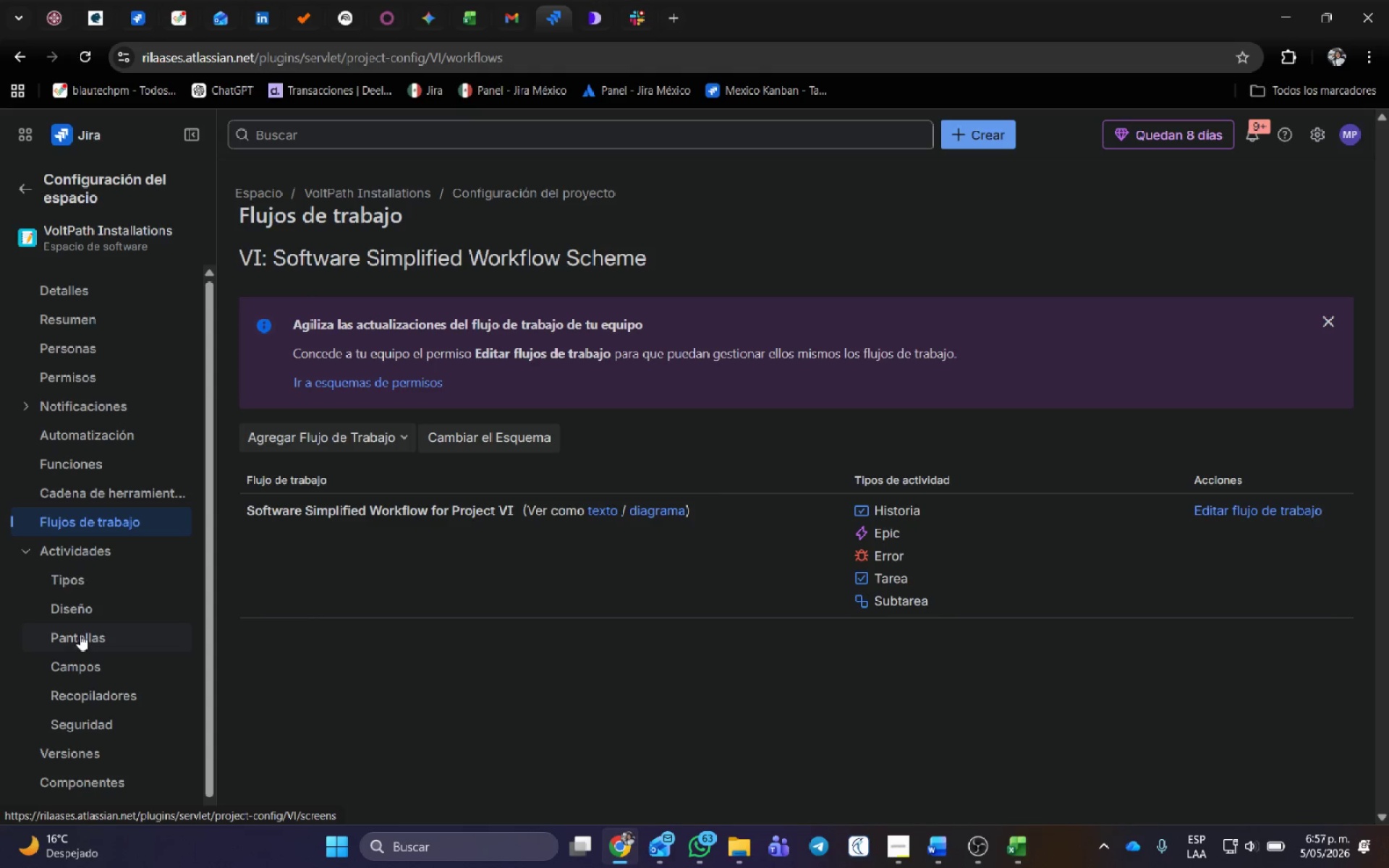 
left_click([83, 658])
 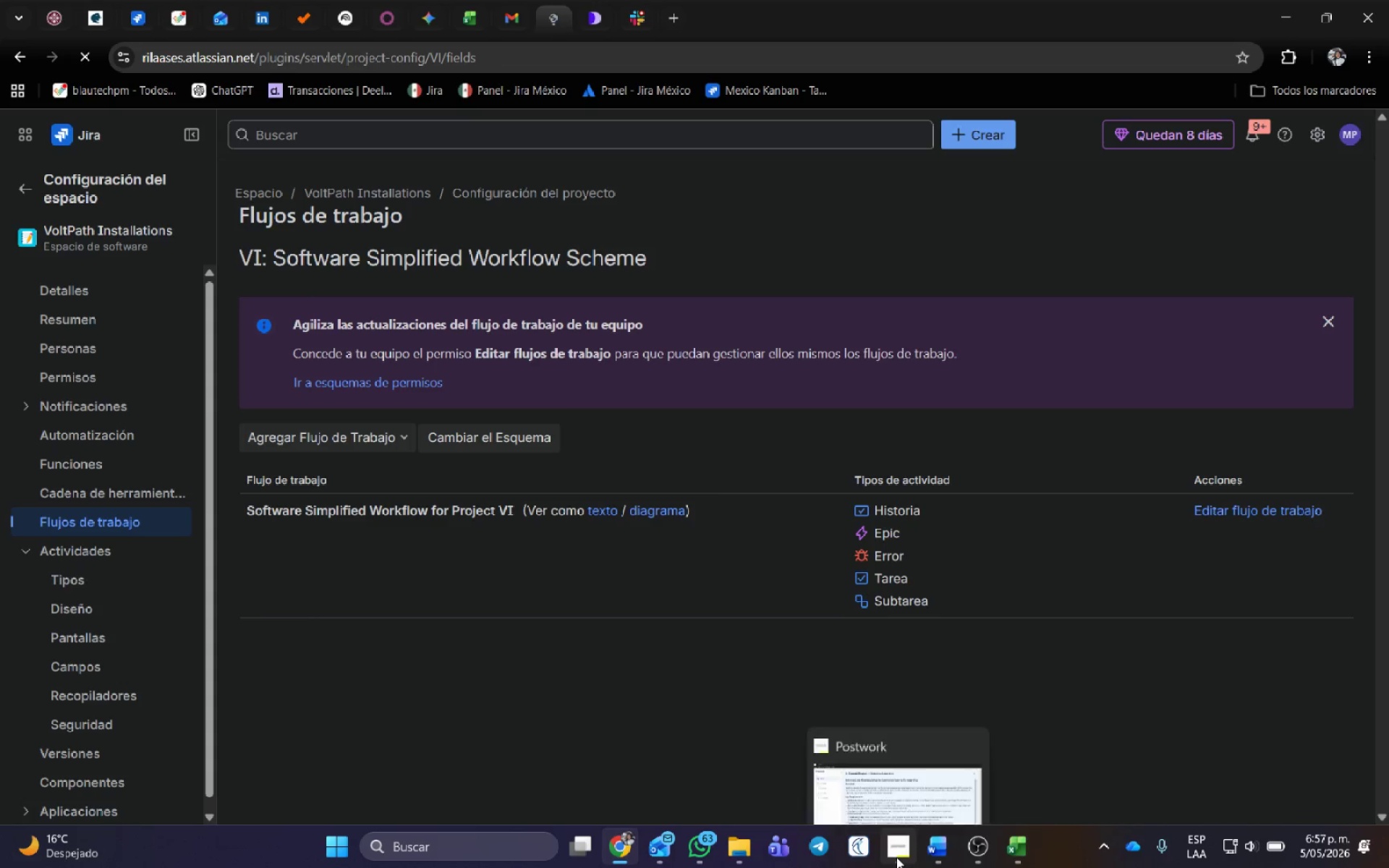 
left_click([881, 754])
 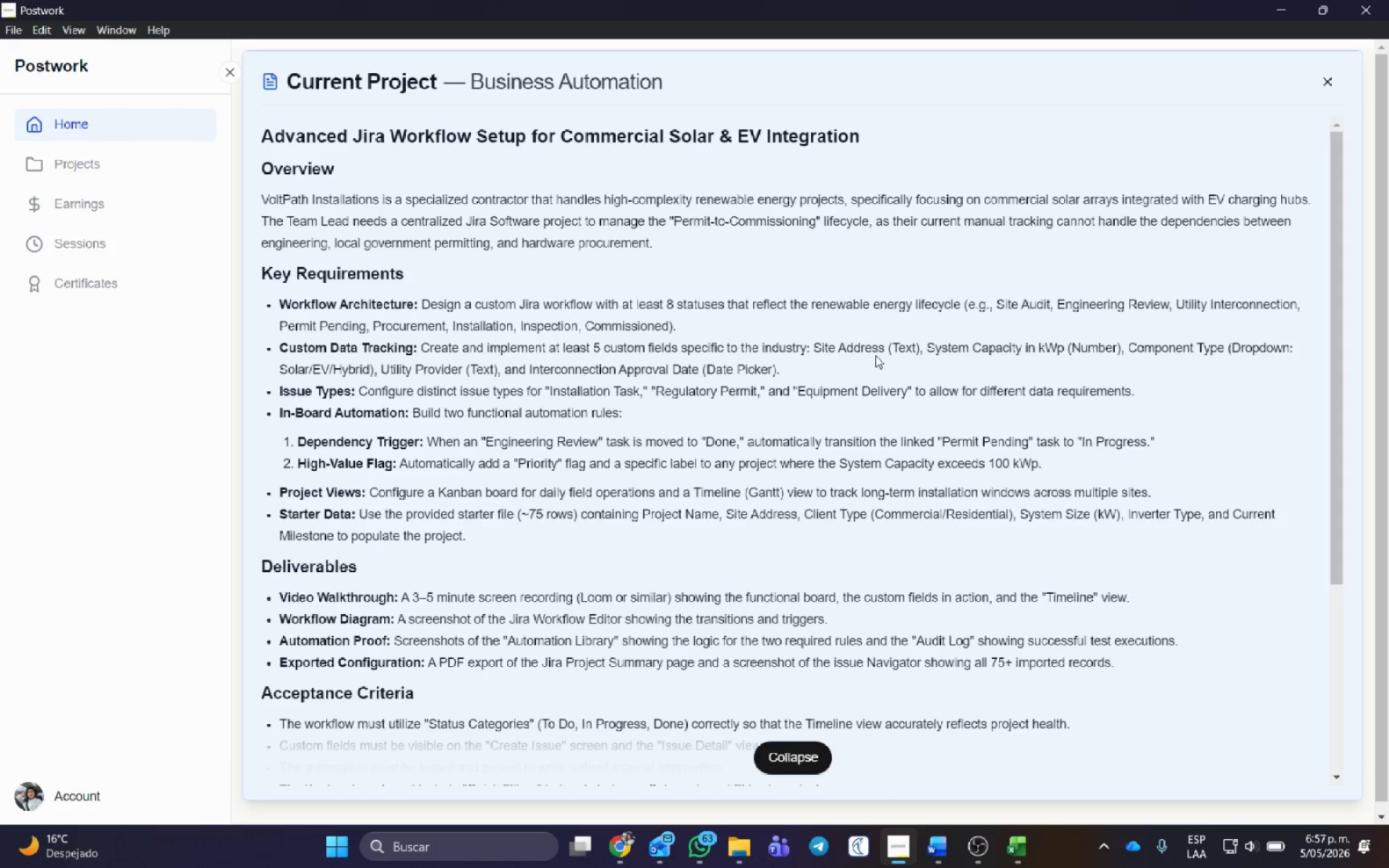 
left_click([893, 366])